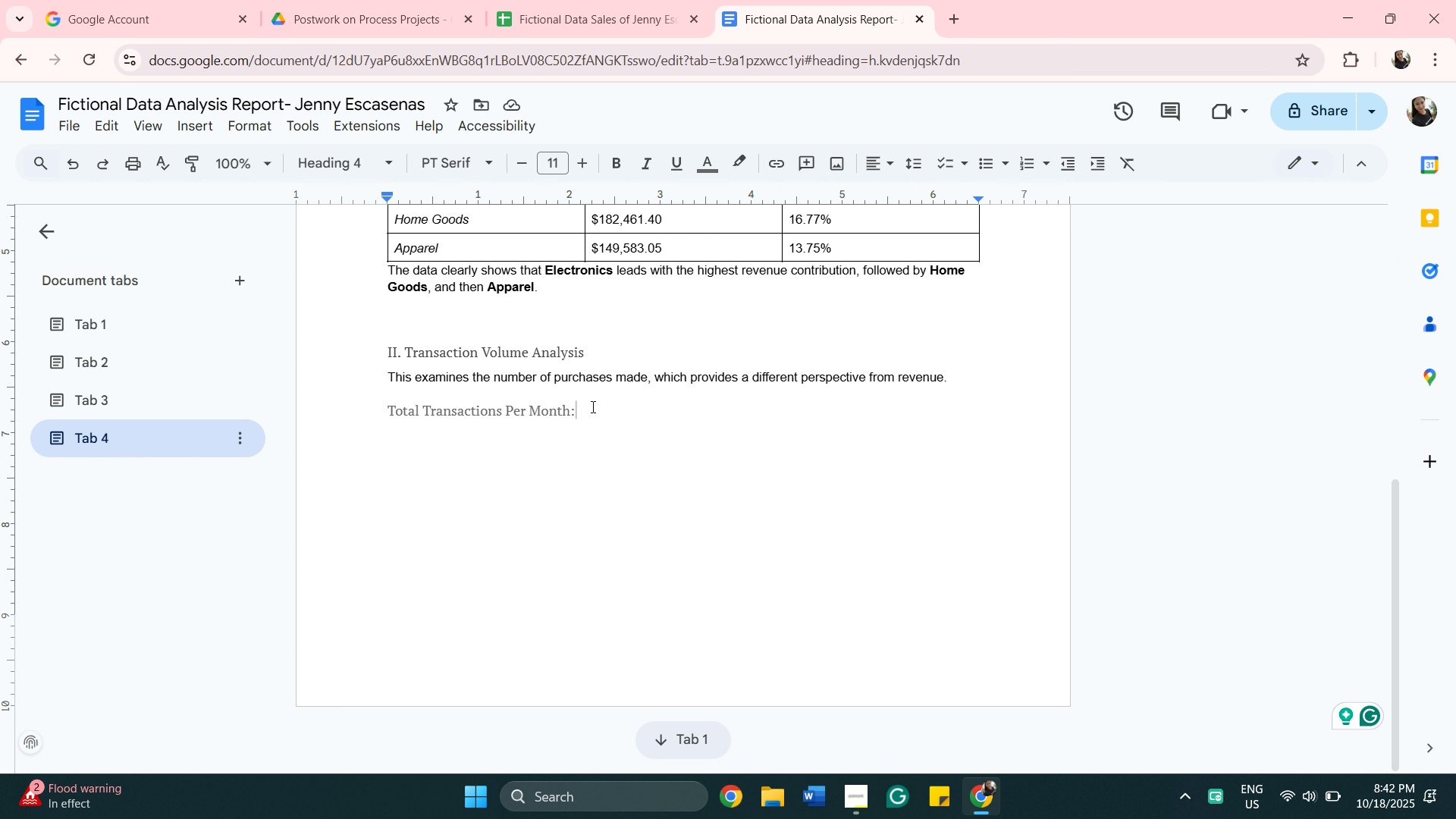 
scroll: coordinate [701, 534], scroll_direction: down, amount: 4.0
 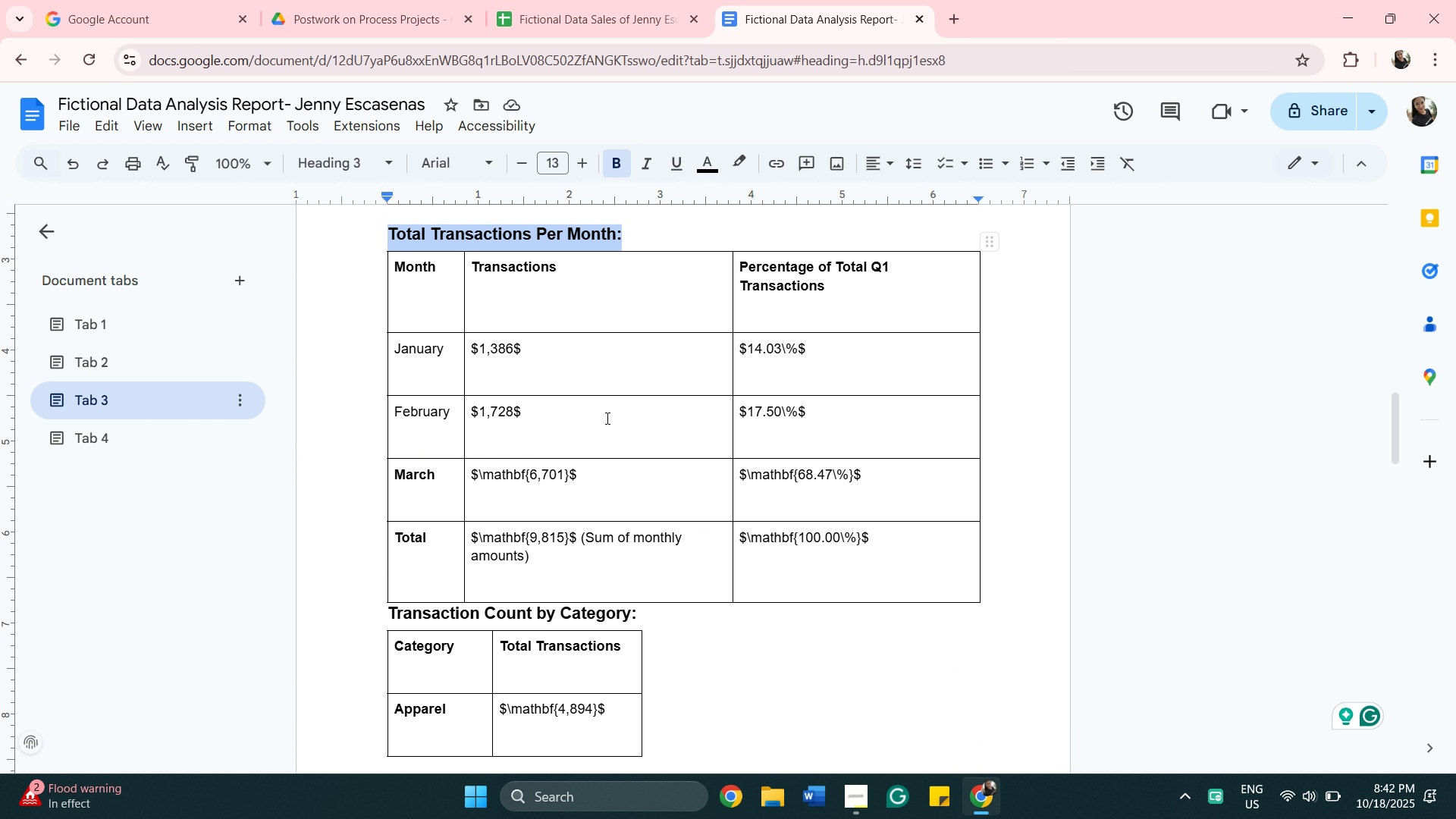 
wait(8.96)
 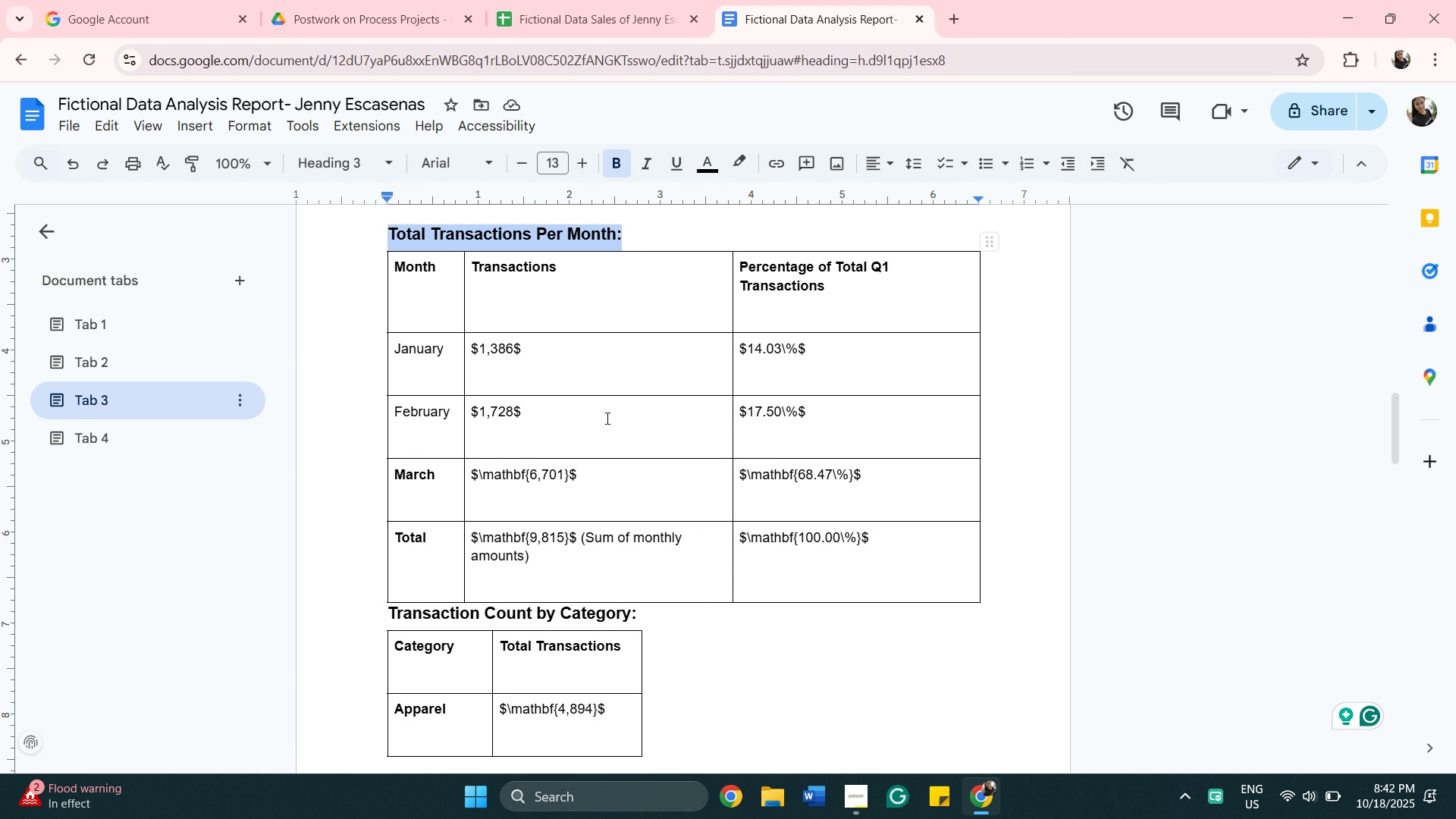 
left_click([149, 438])
 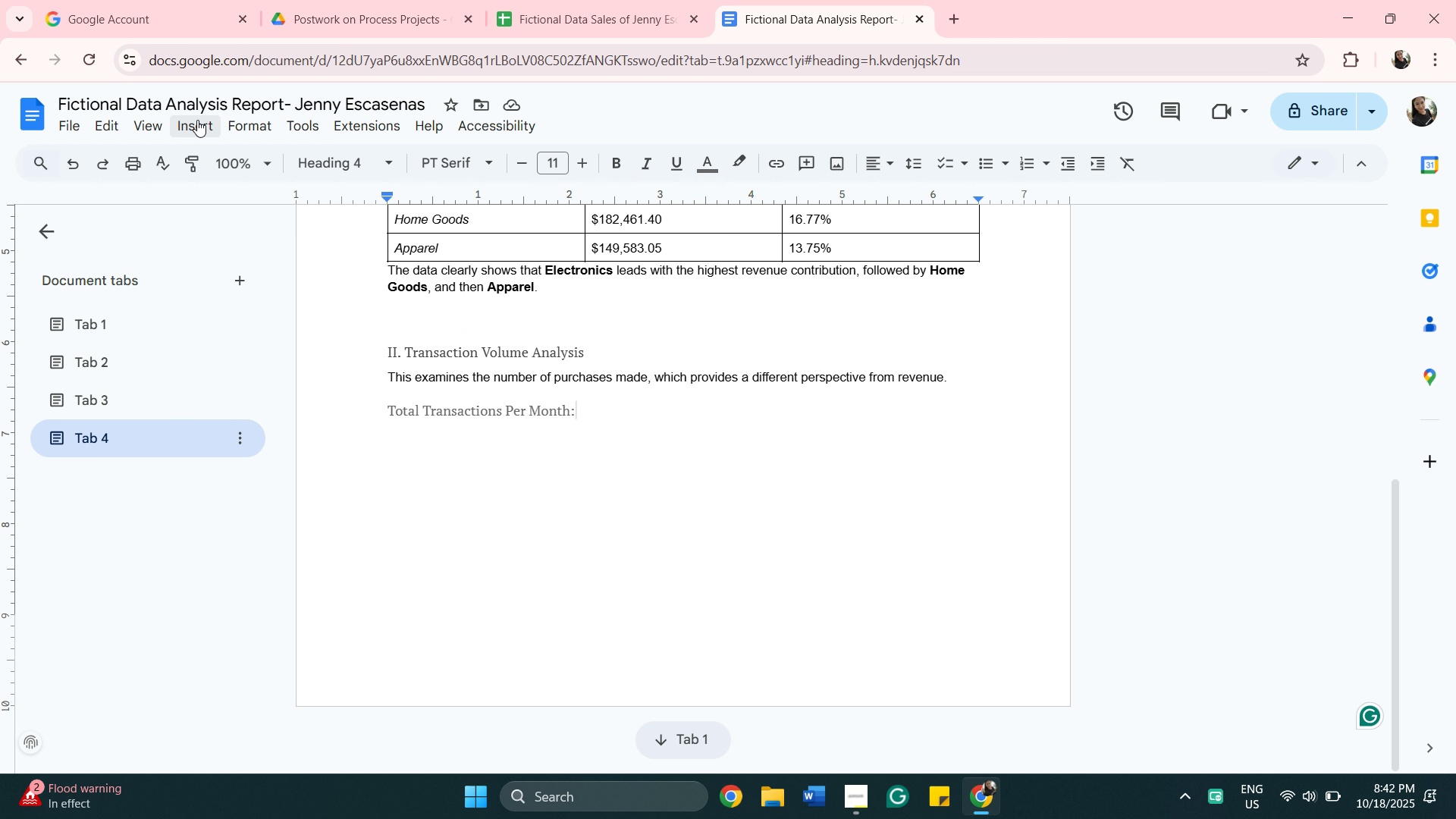 
key(Enter)
 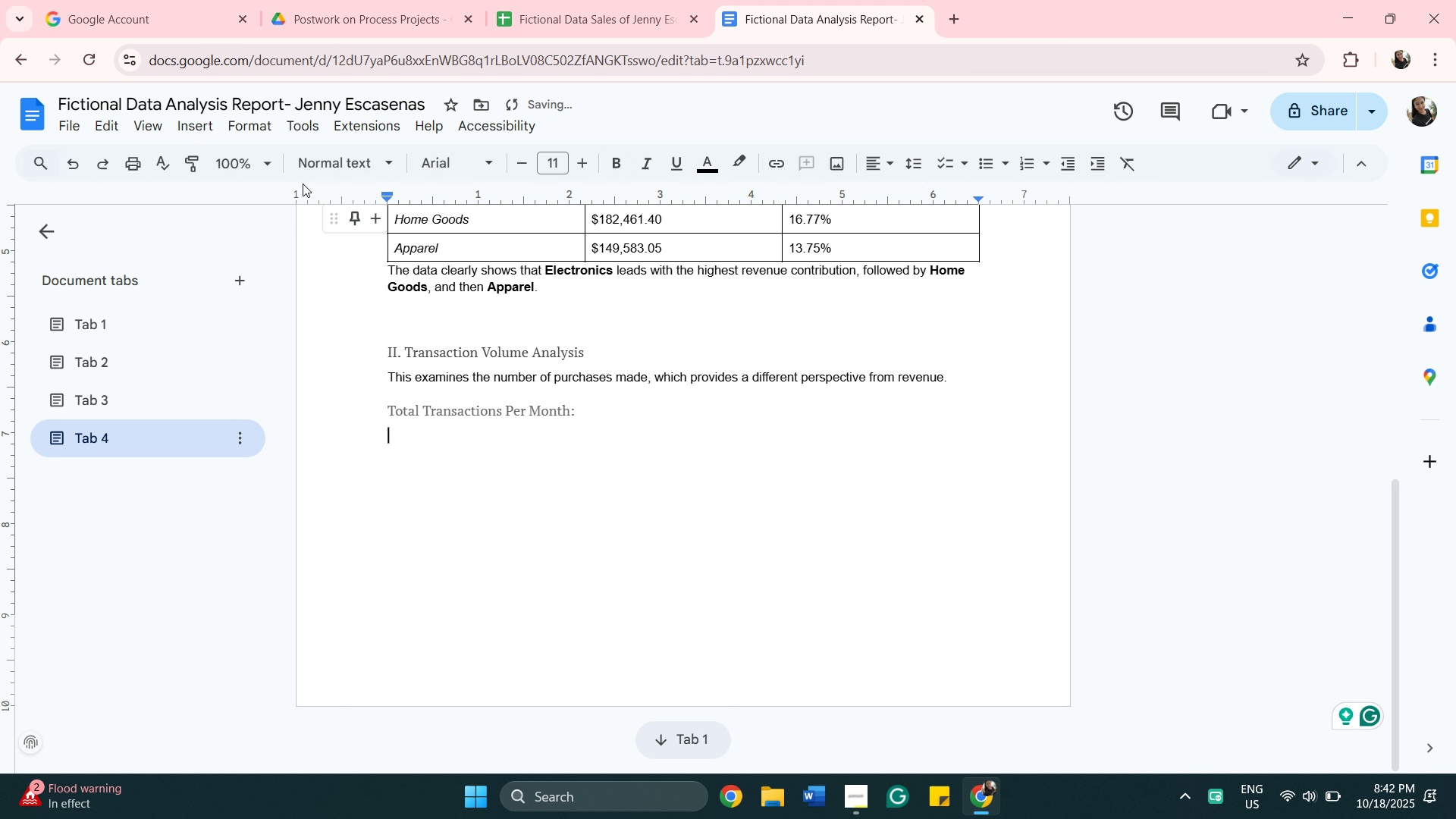 
left_click([211, 128])
 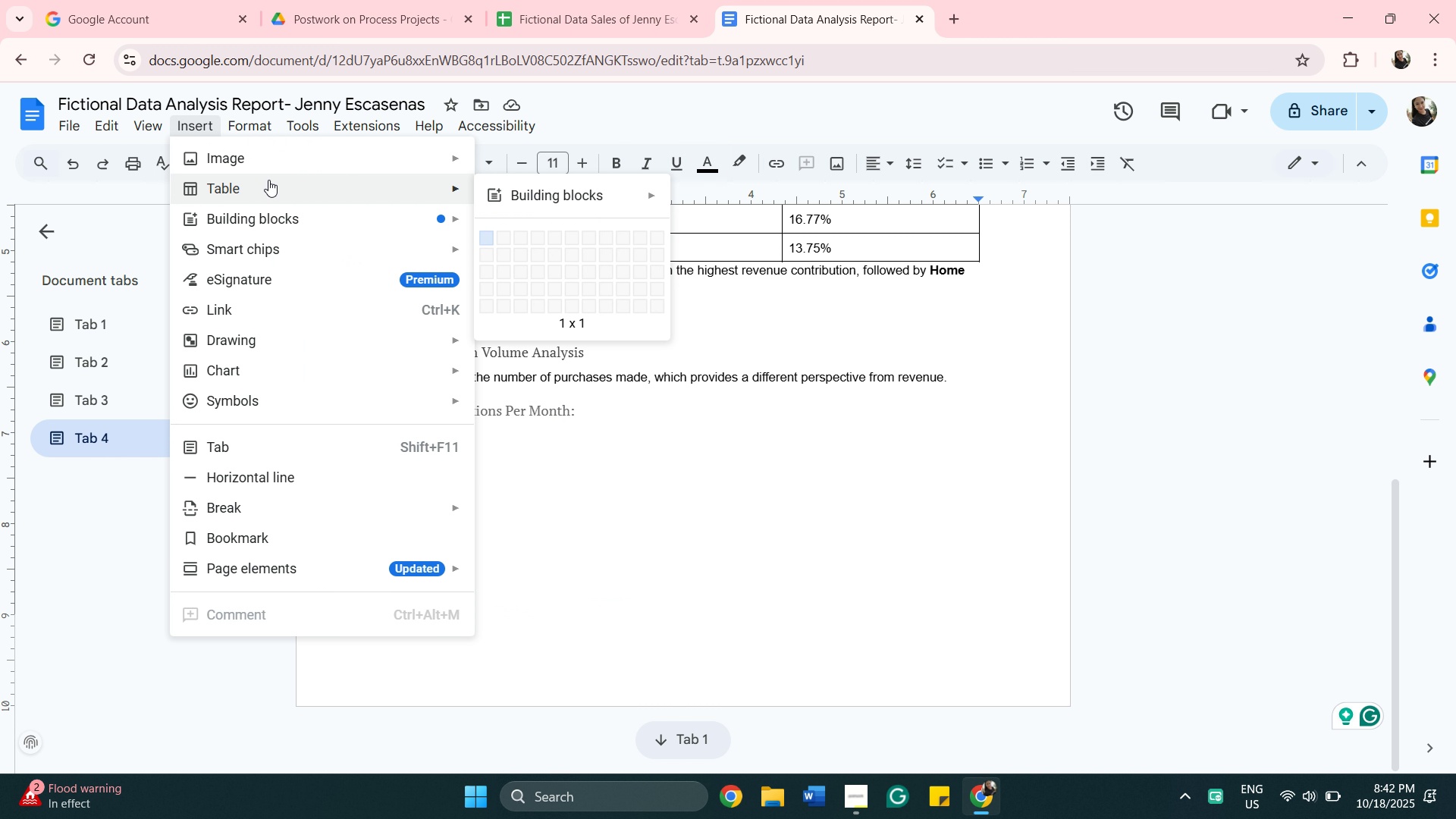 
mouse_move([441, 201])
 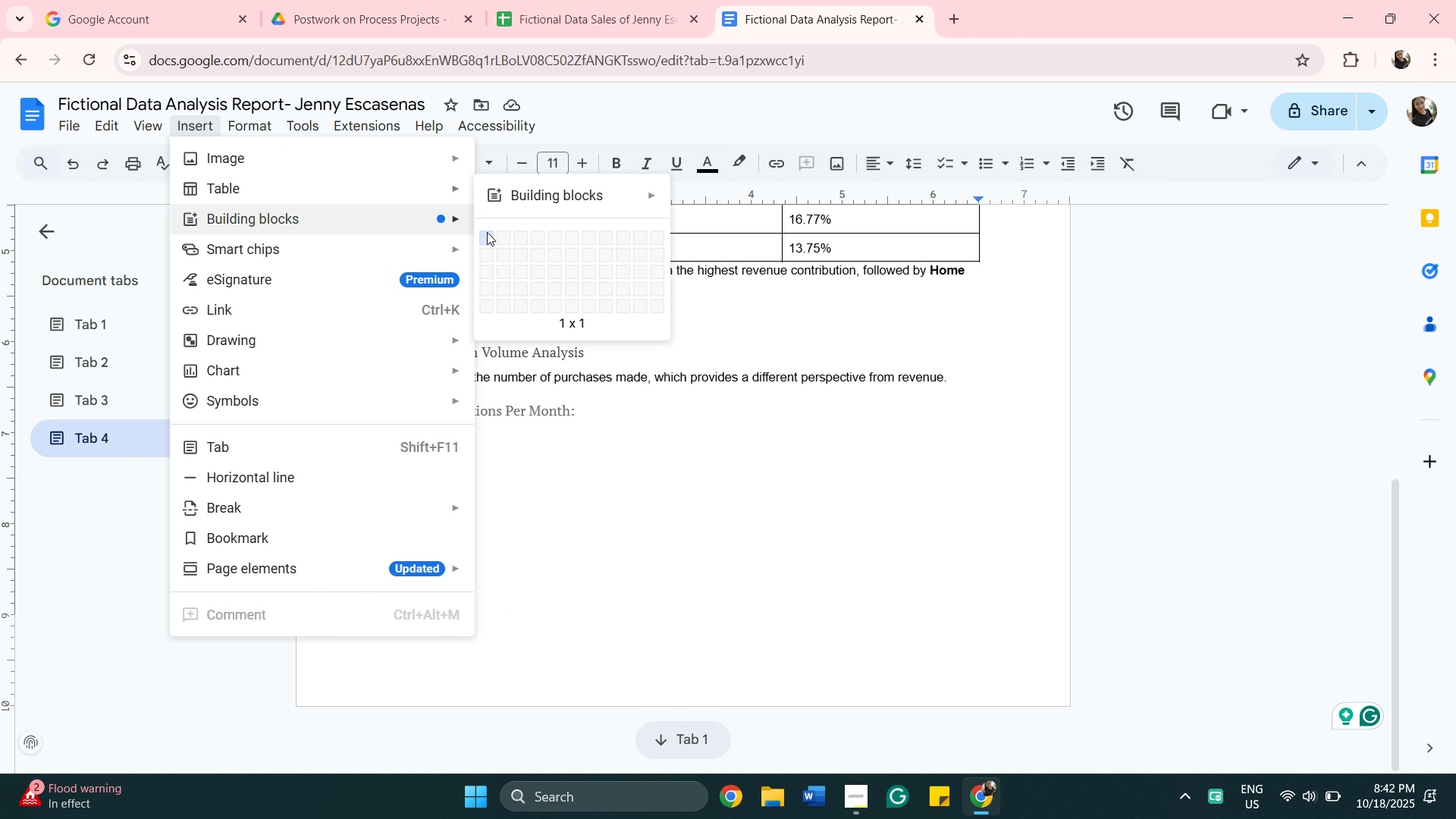 
mouse_move([522, 240])
 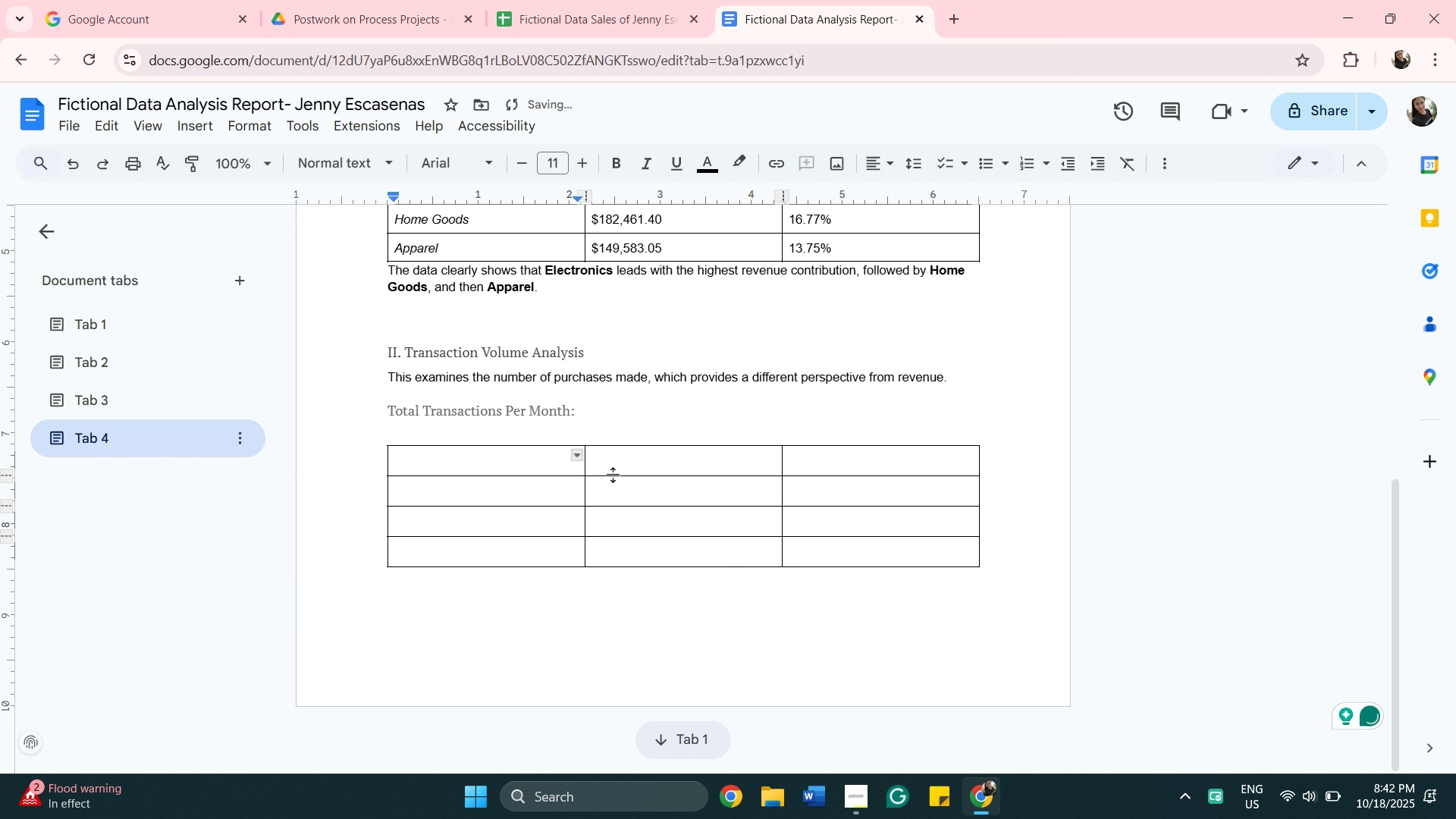 
wait(5.31)
 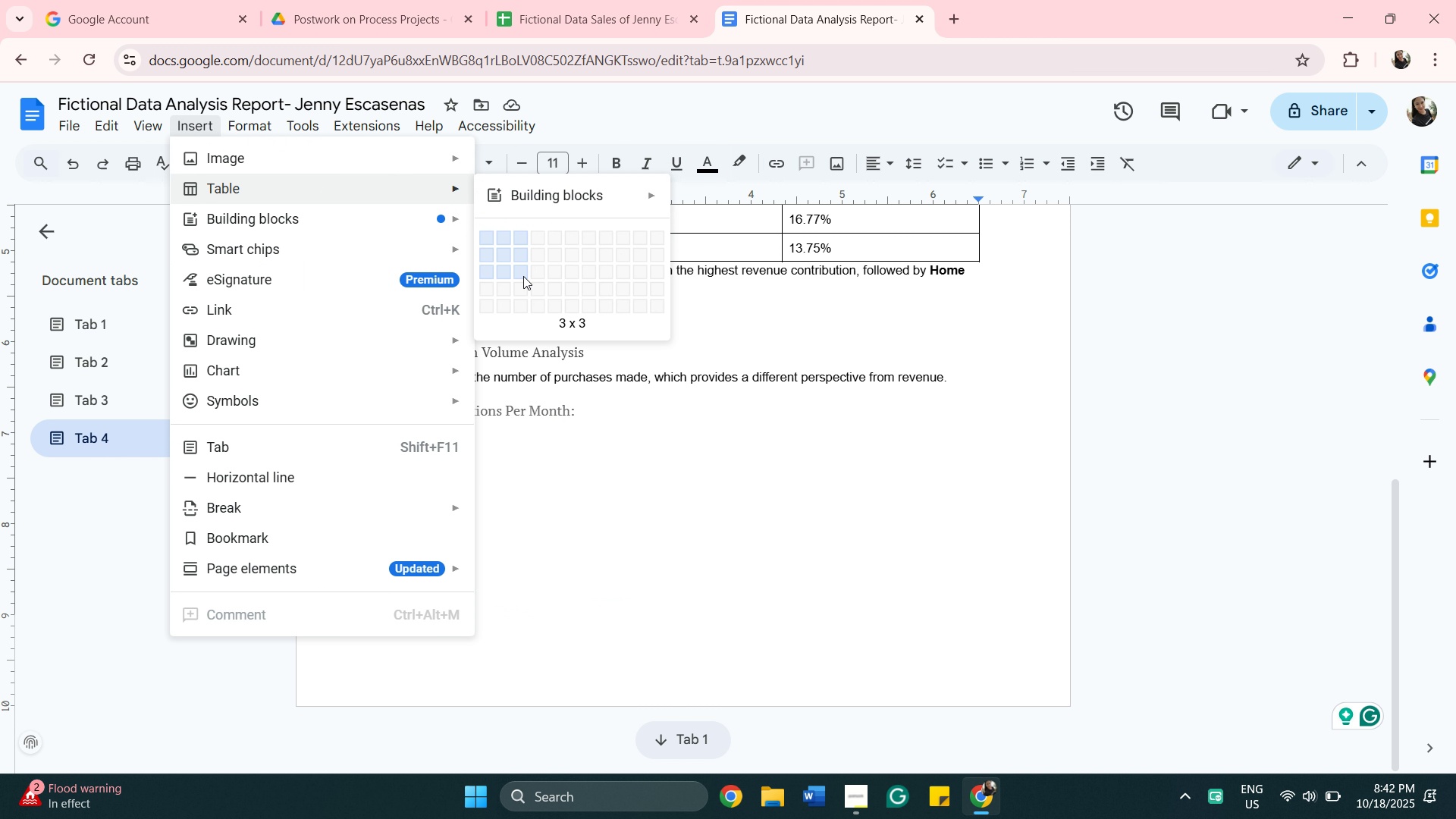 
left_click_drag(start_coordinate=[588, 415], to_coordinate=[369, 410])
 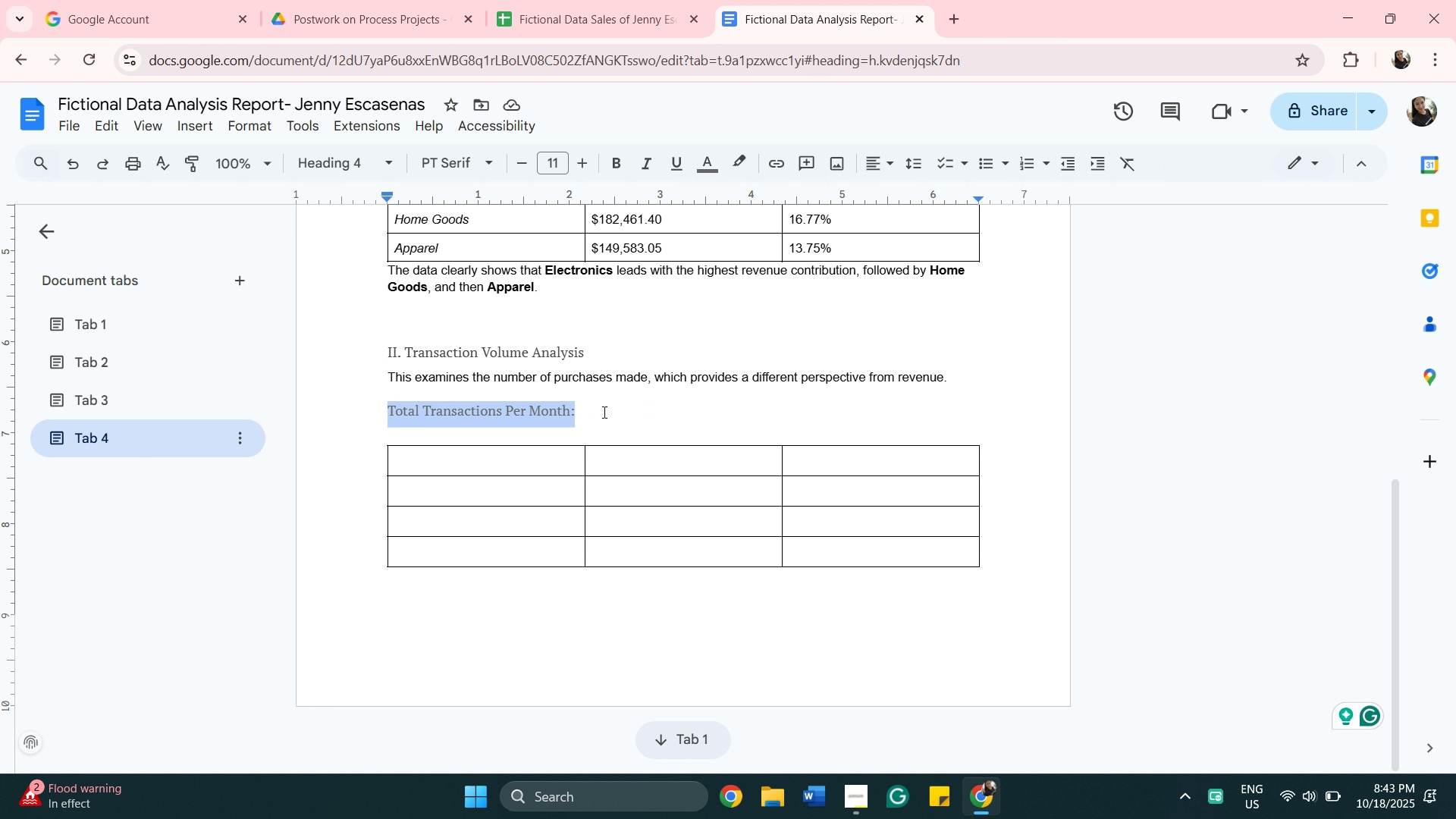 
left_click_drag(start_coordinate=[599, 409], to_coordinate=[349, 360])
 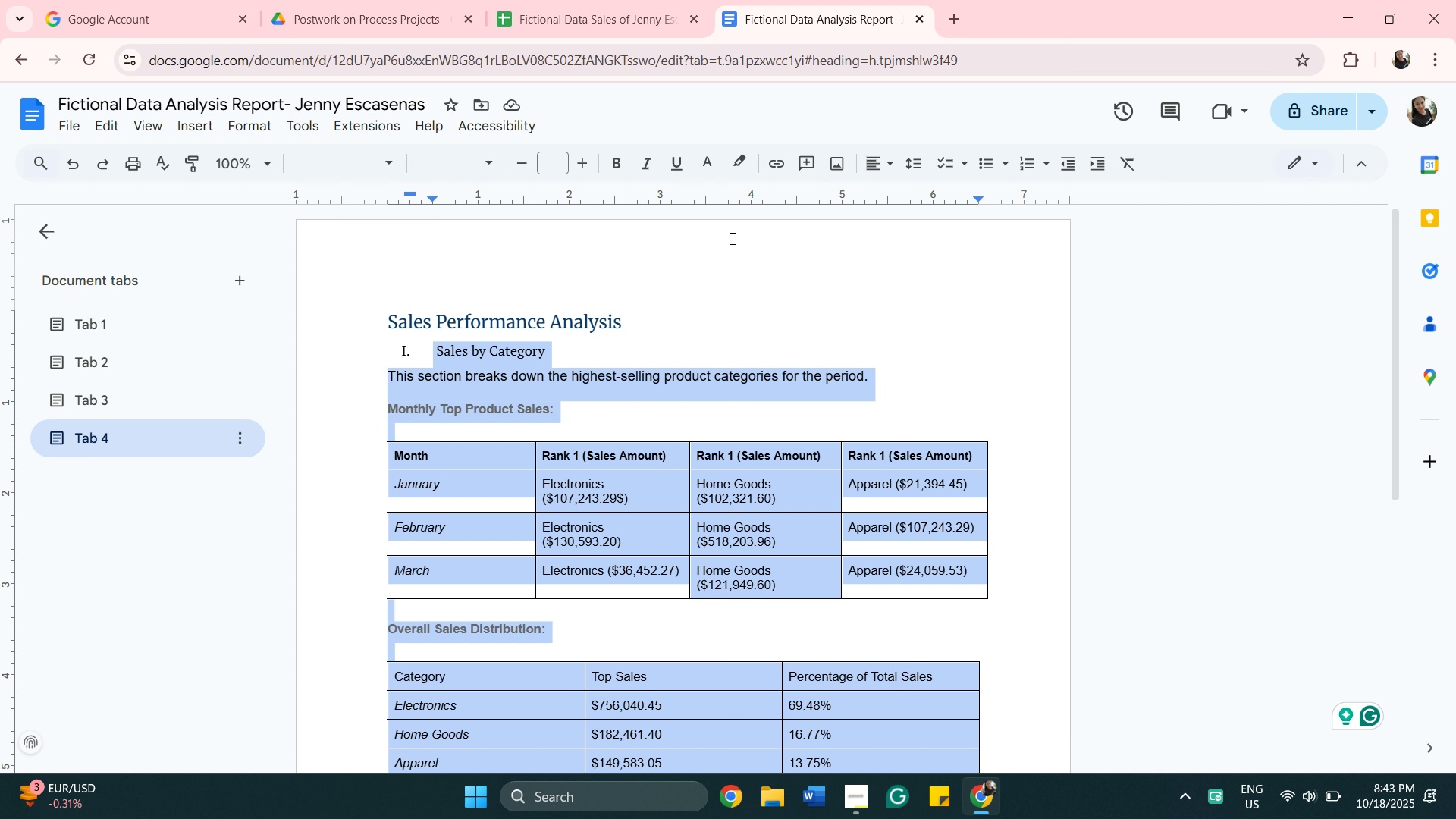 
scroll: coordinate [431, 393], scroll_direction: up, amount: 7.0
 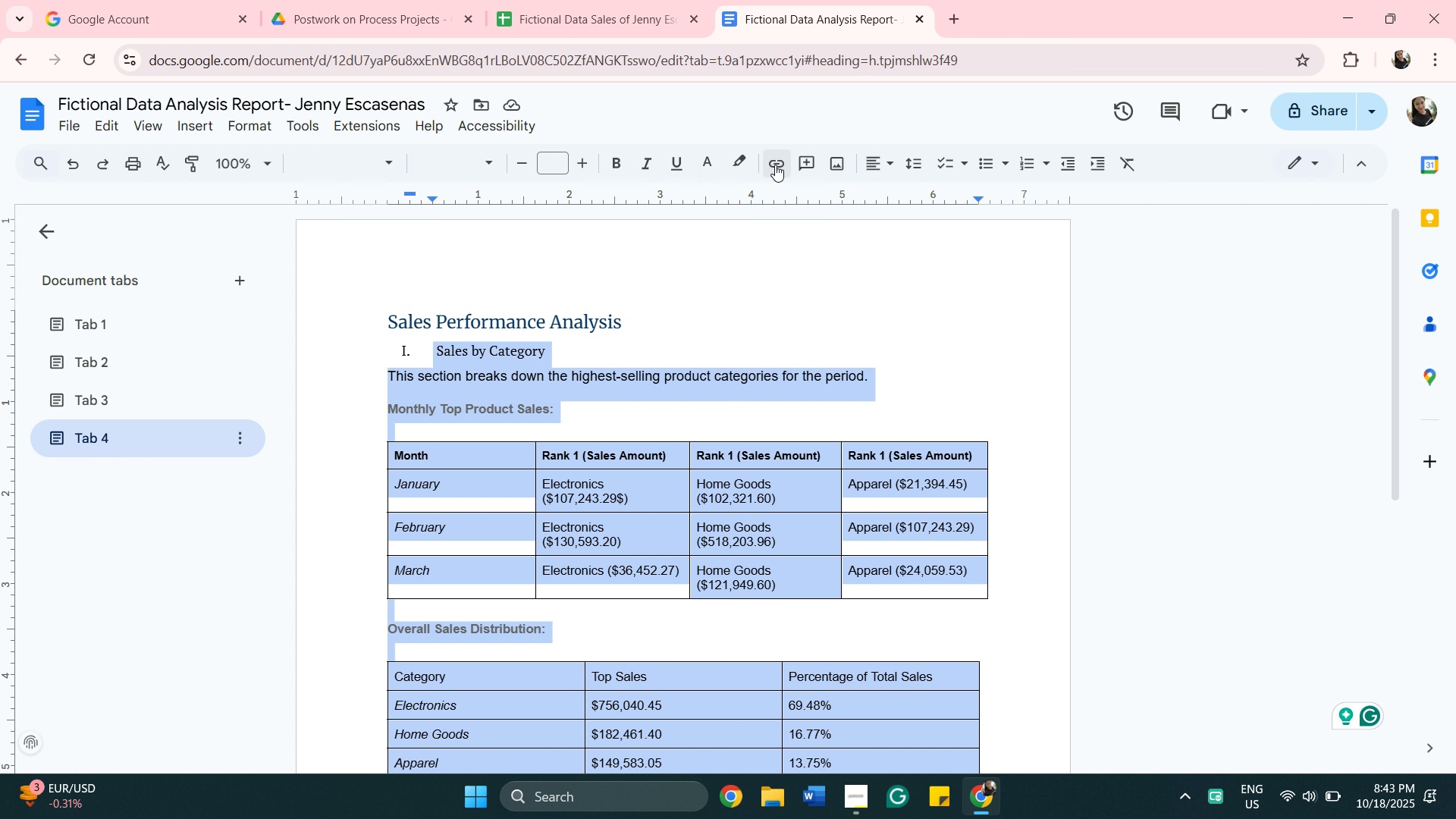 
left_click([705, 171])
 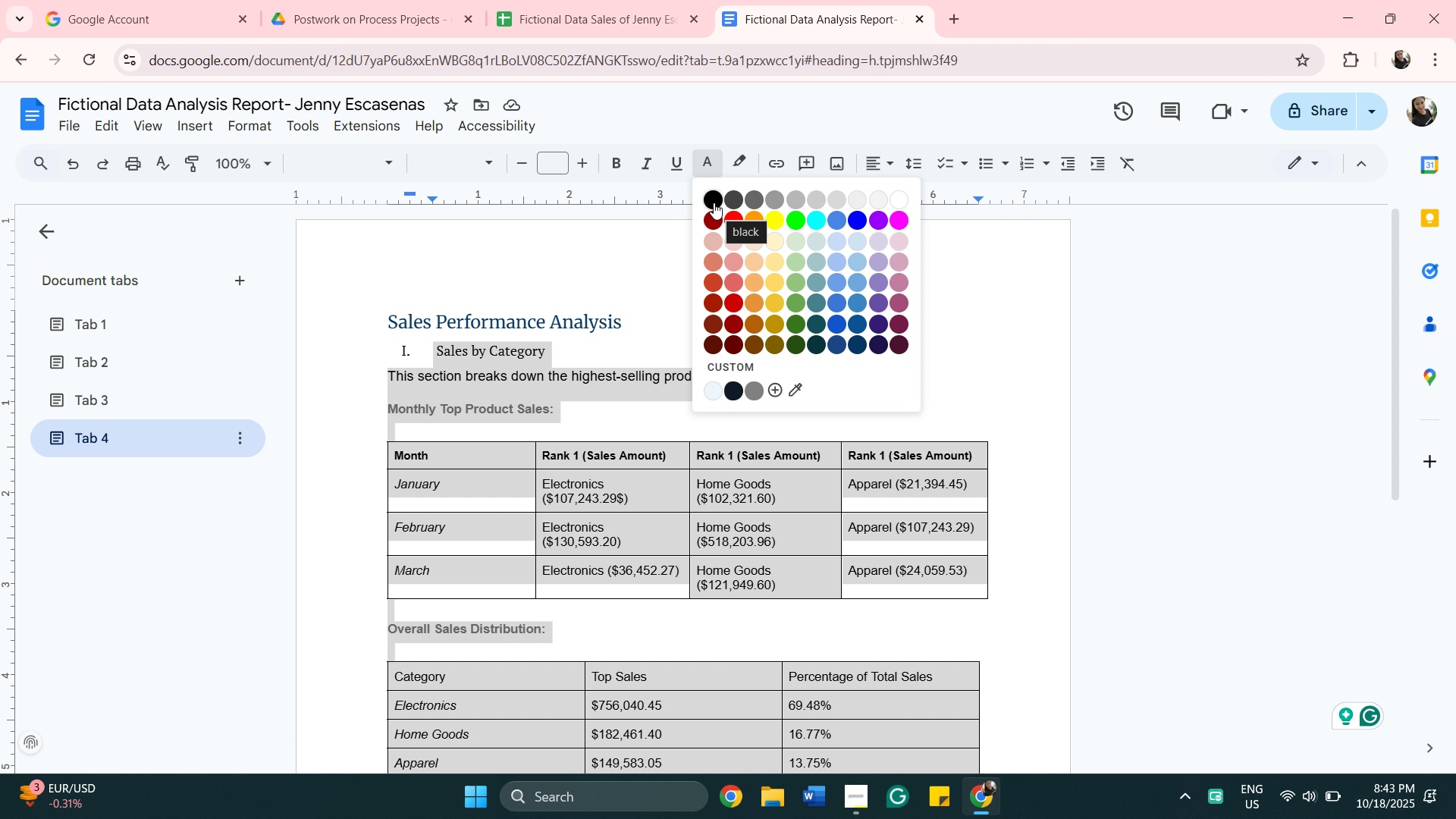 
wait(5.51)
 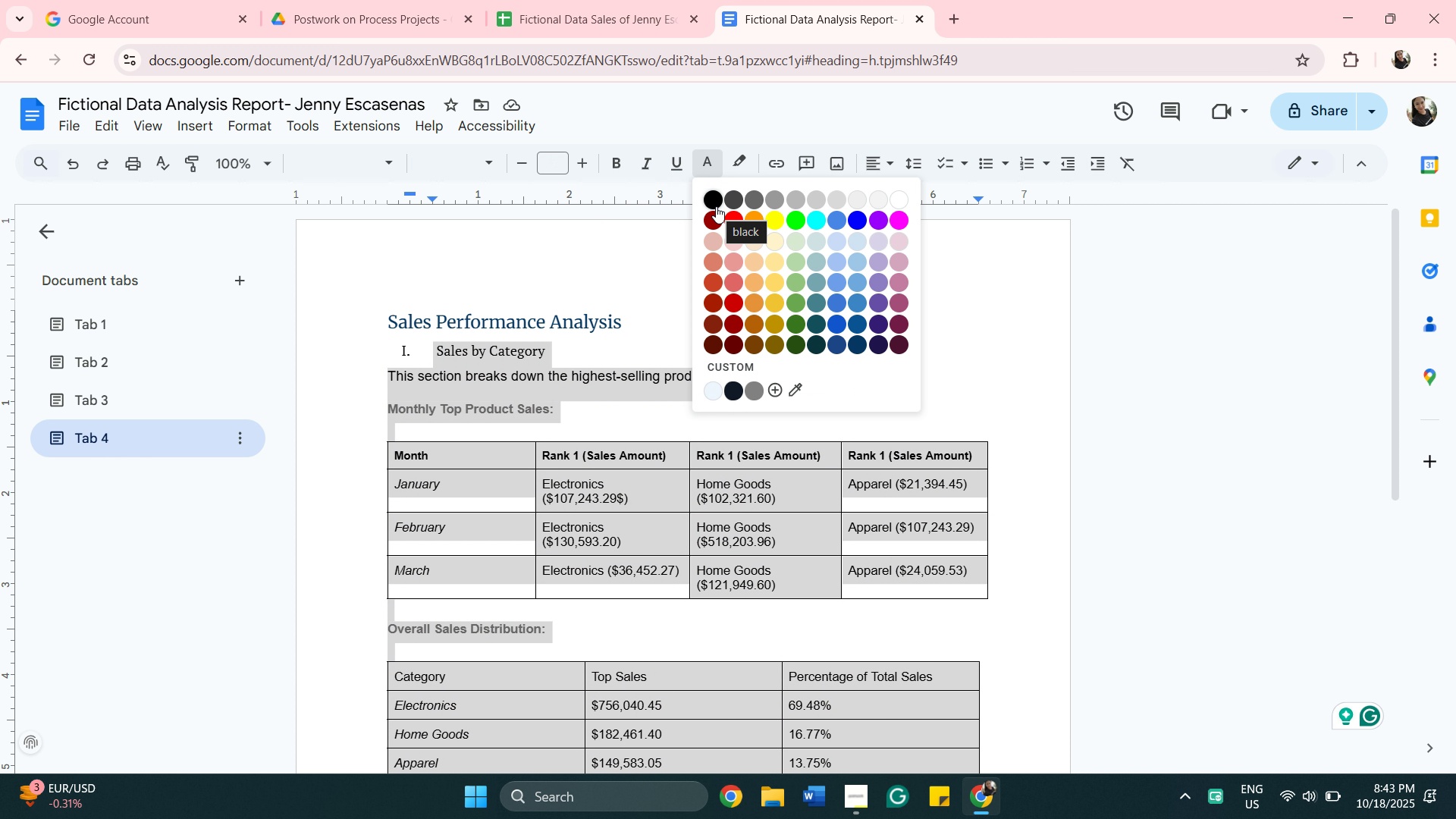 
left_click([726, 205])
 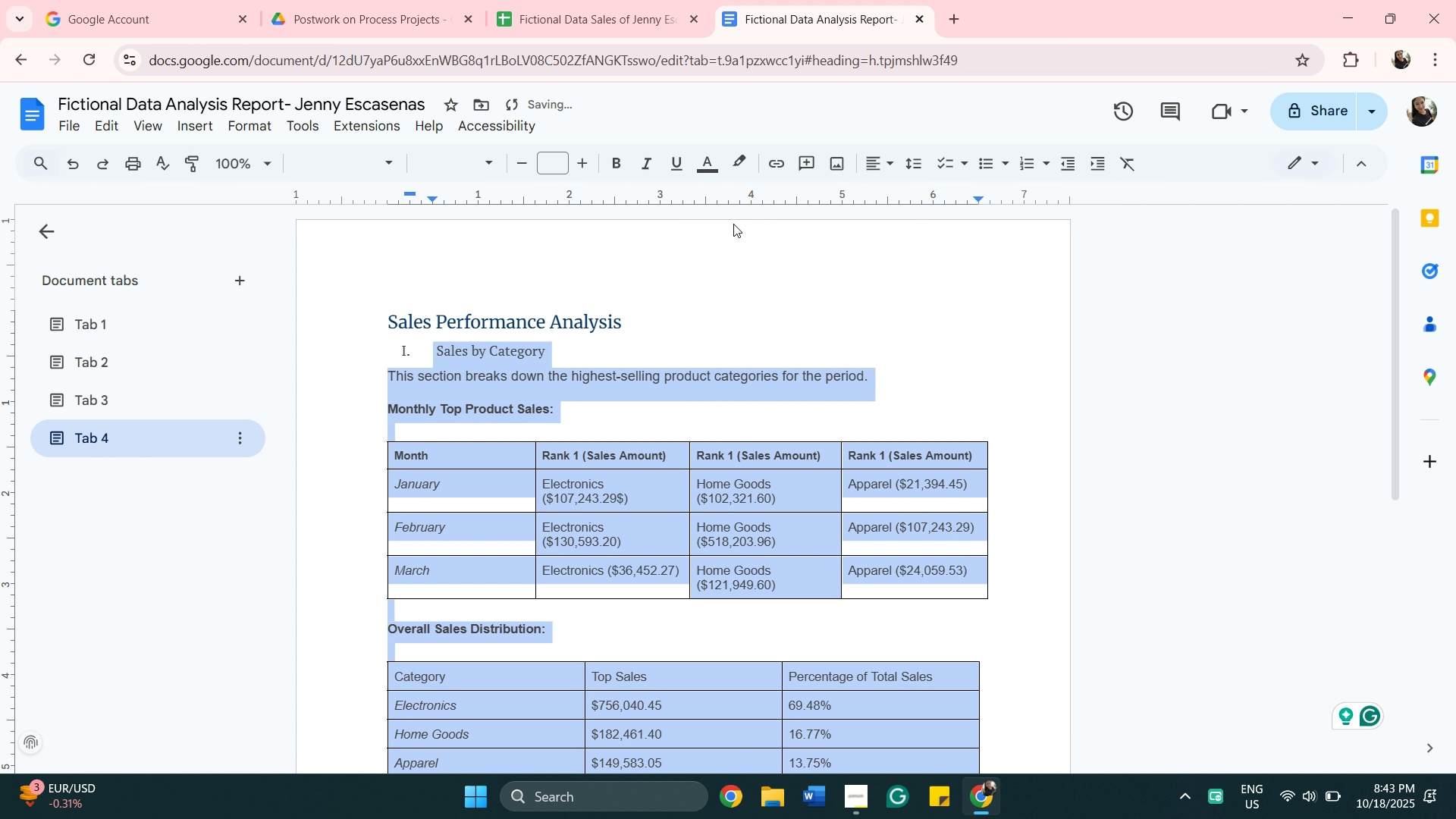 
left_click([797, 325])
 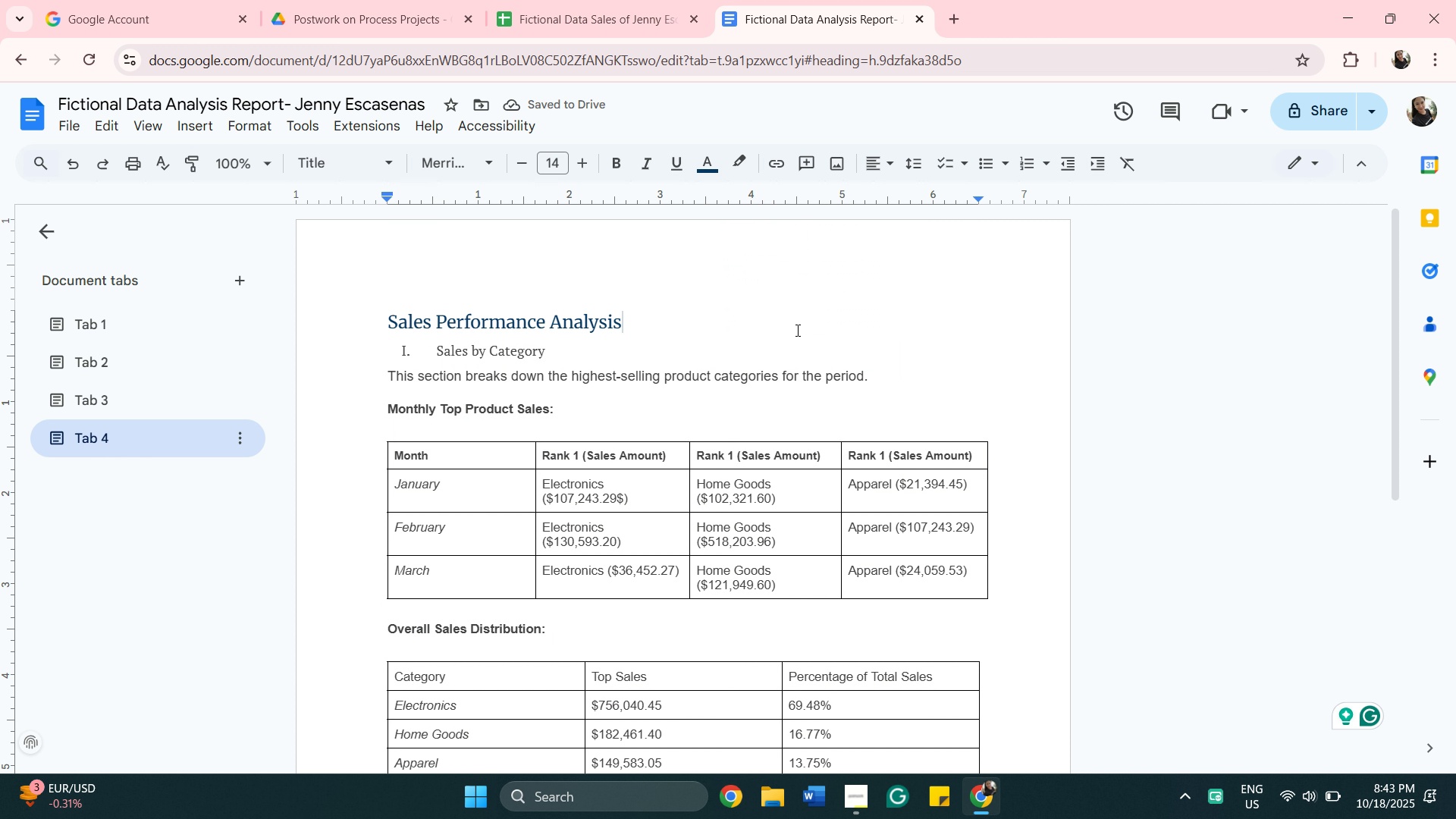 
left_click([702, 156])
 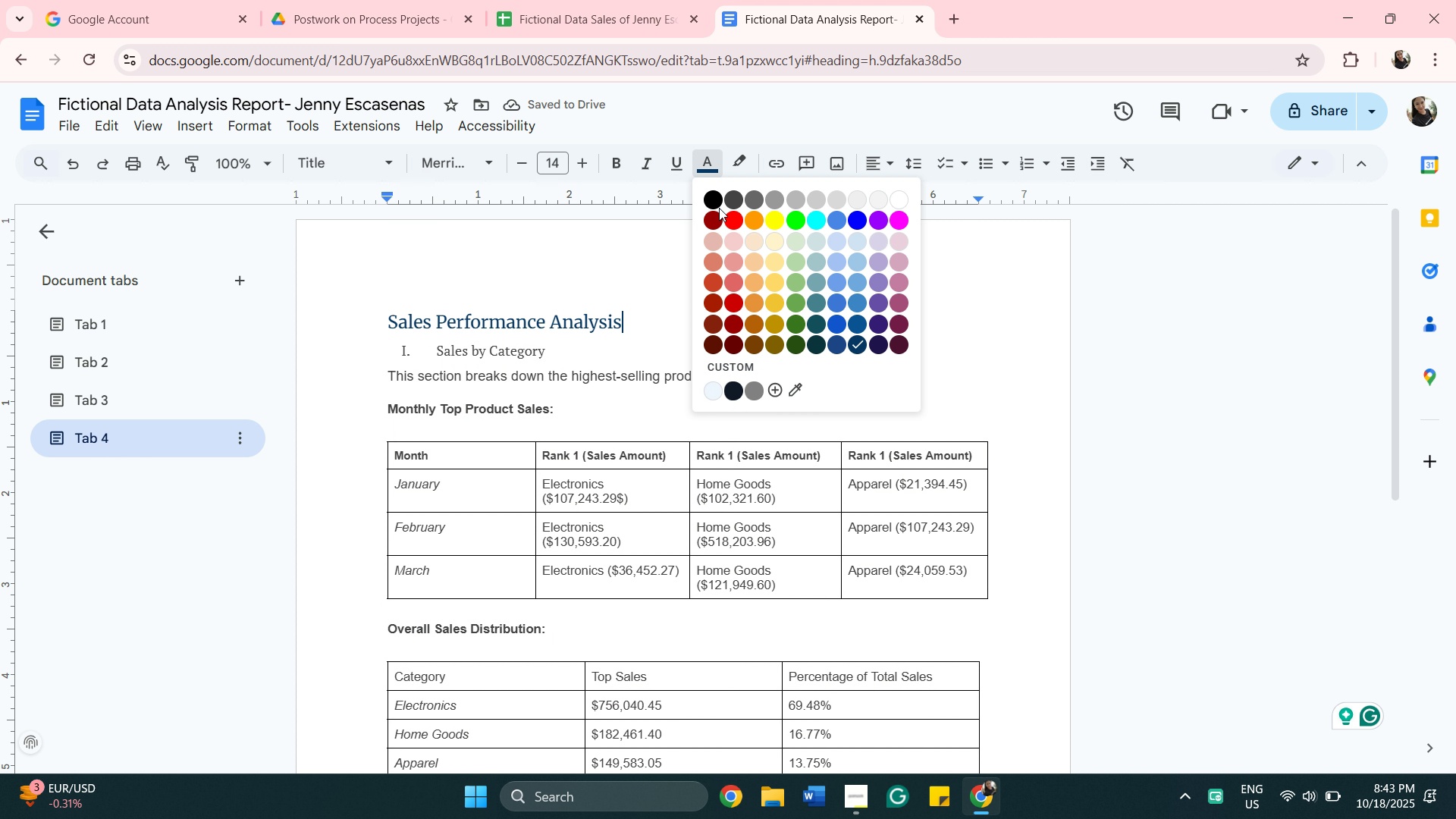 
left_click([711, 201])
 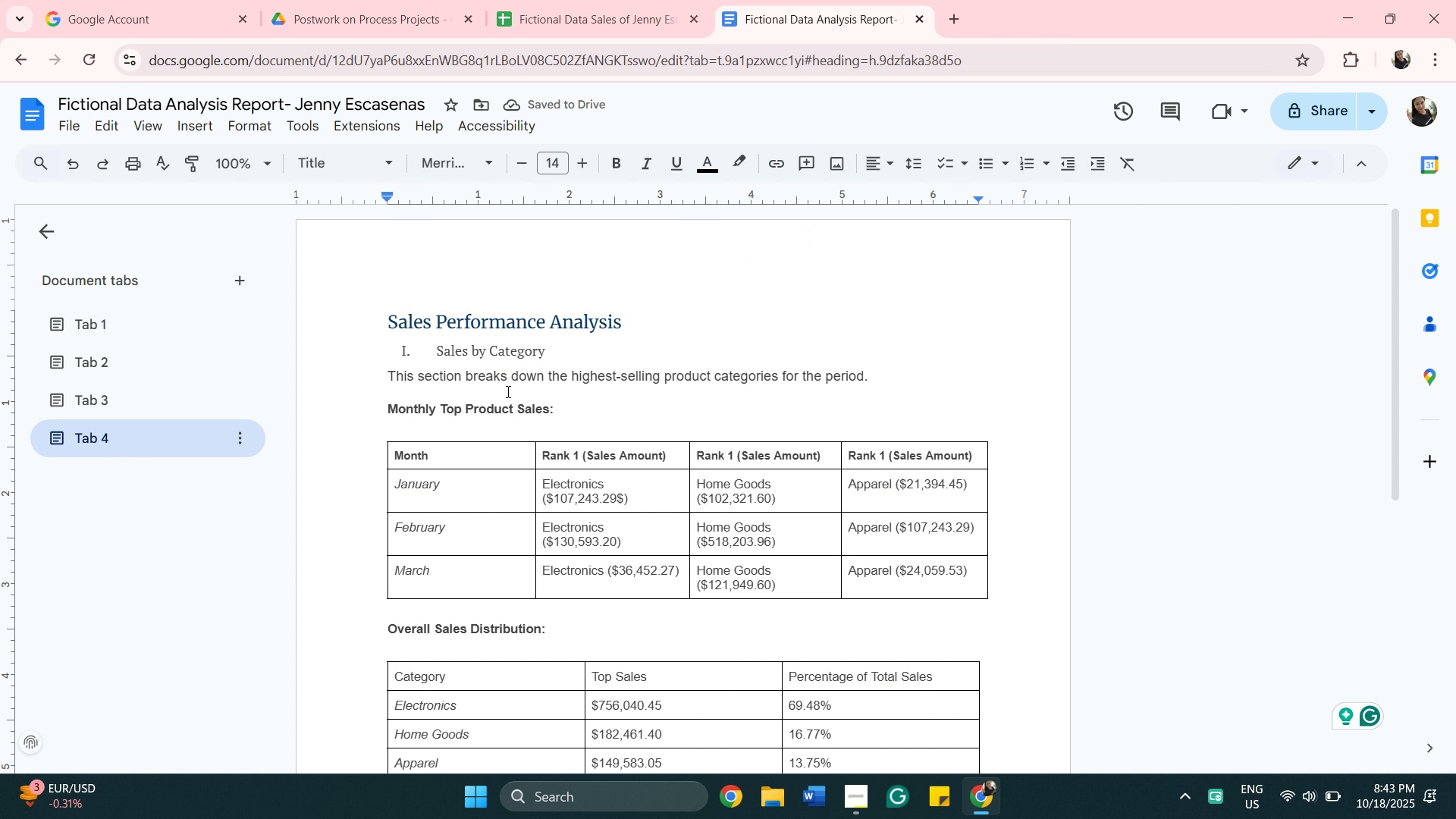 
left_click_drag(start_coordinate=[394, 351], to_coordinate=[860, 605])
 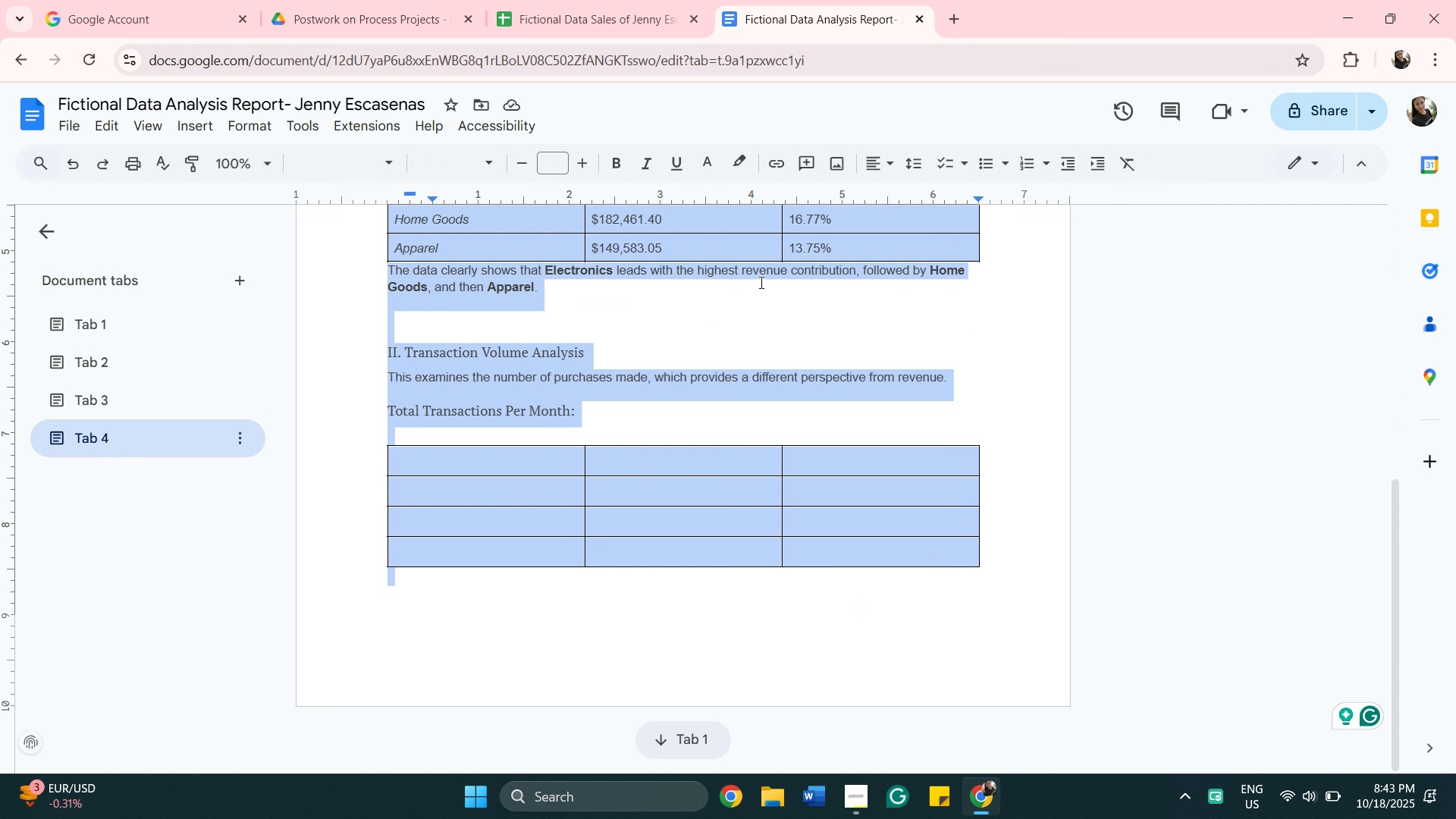 
scroll: coordinate [843, 610], scroll_direction: down, amount: 6.0
 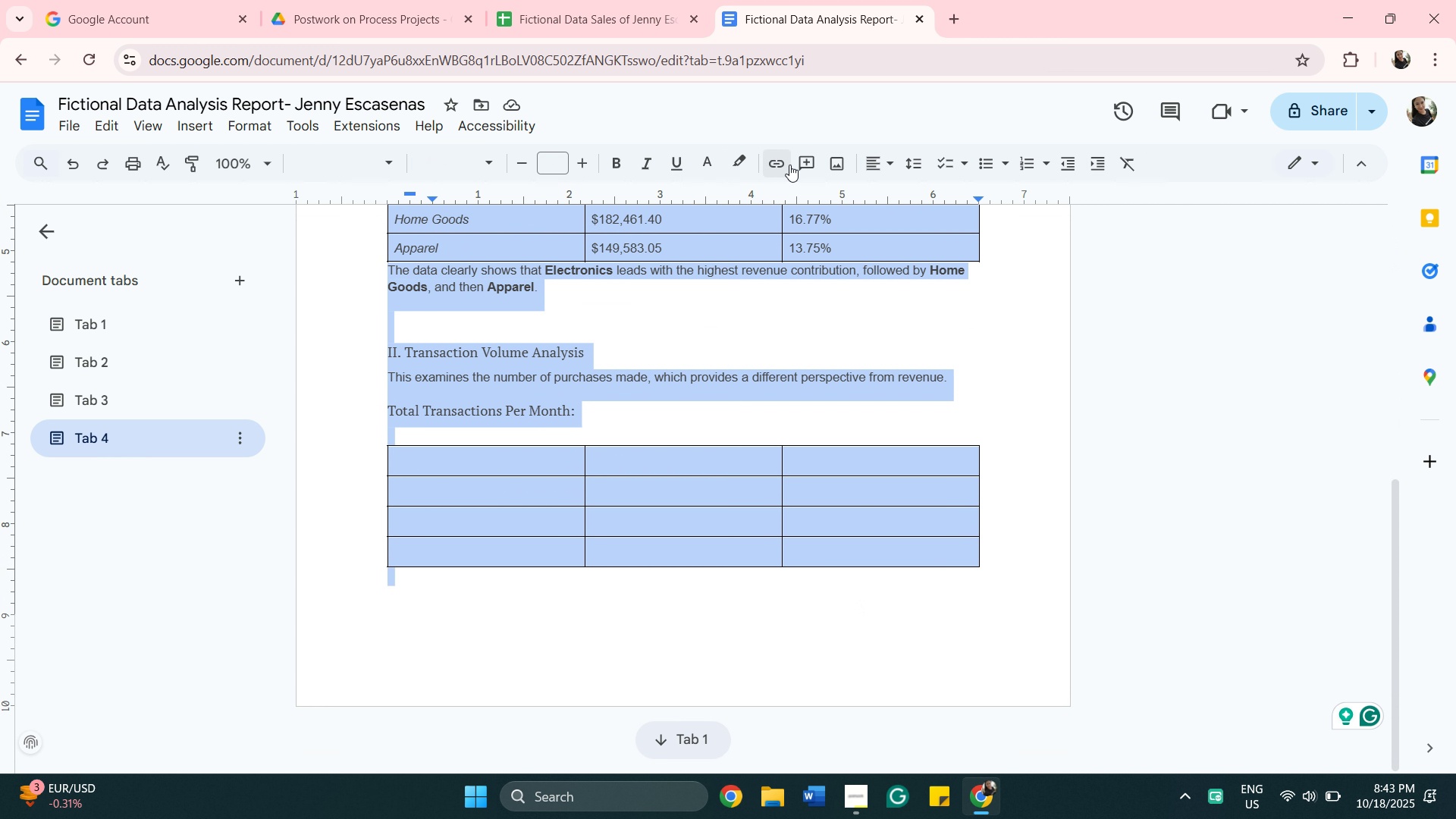 
left_click([712, 158])
 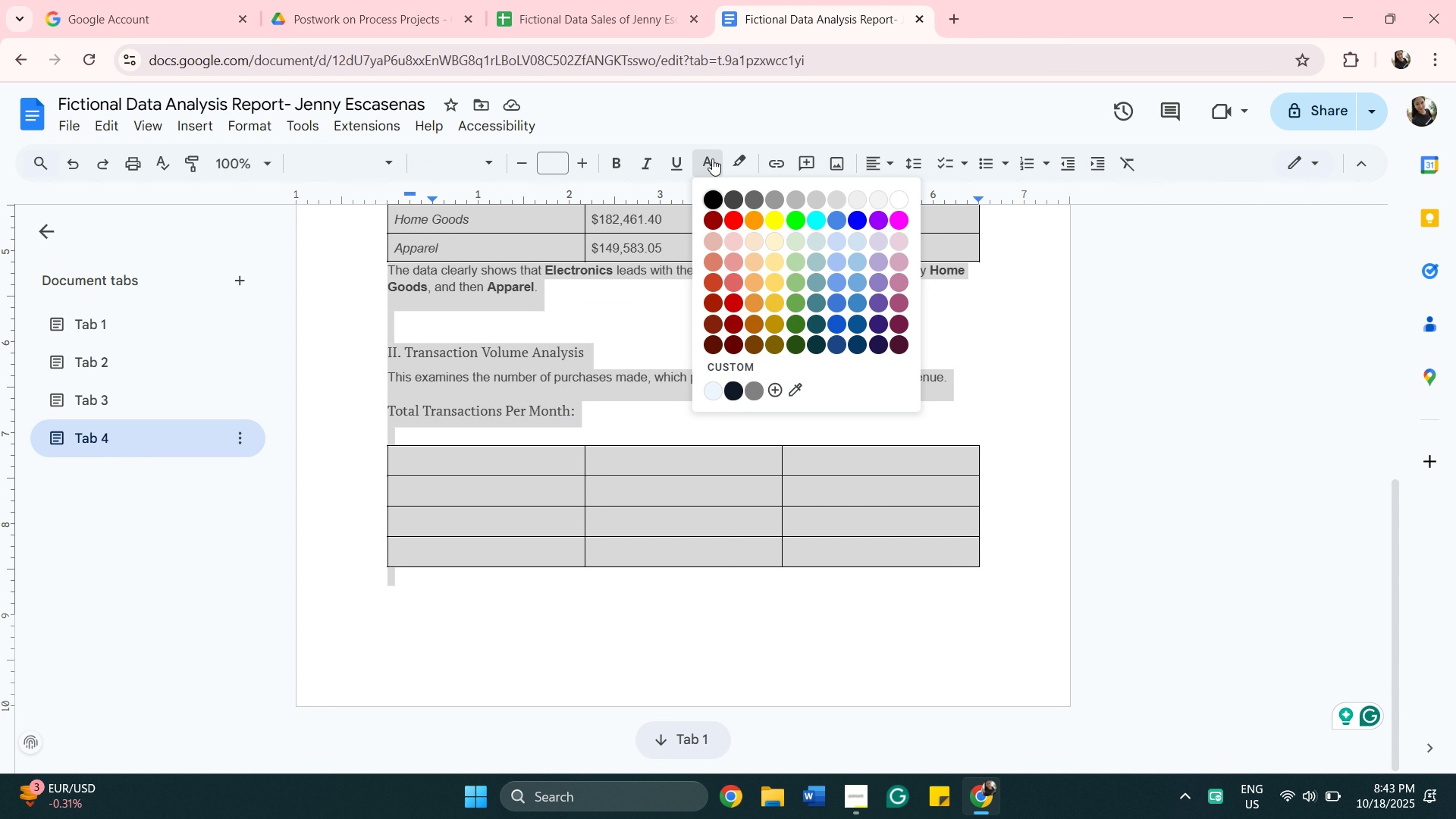 
mouse_move([714, 196])
 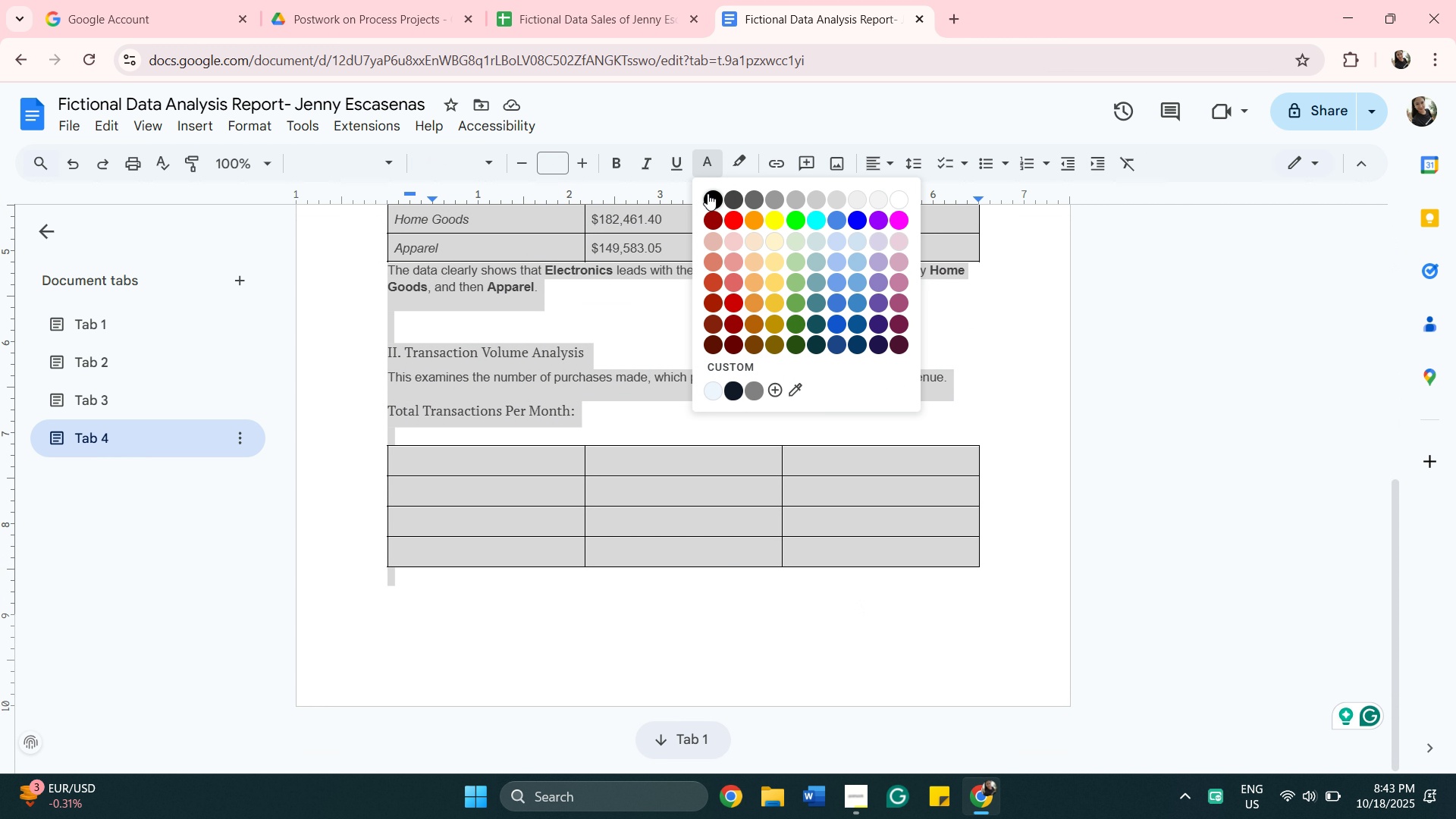 
left_click([708, 193])
 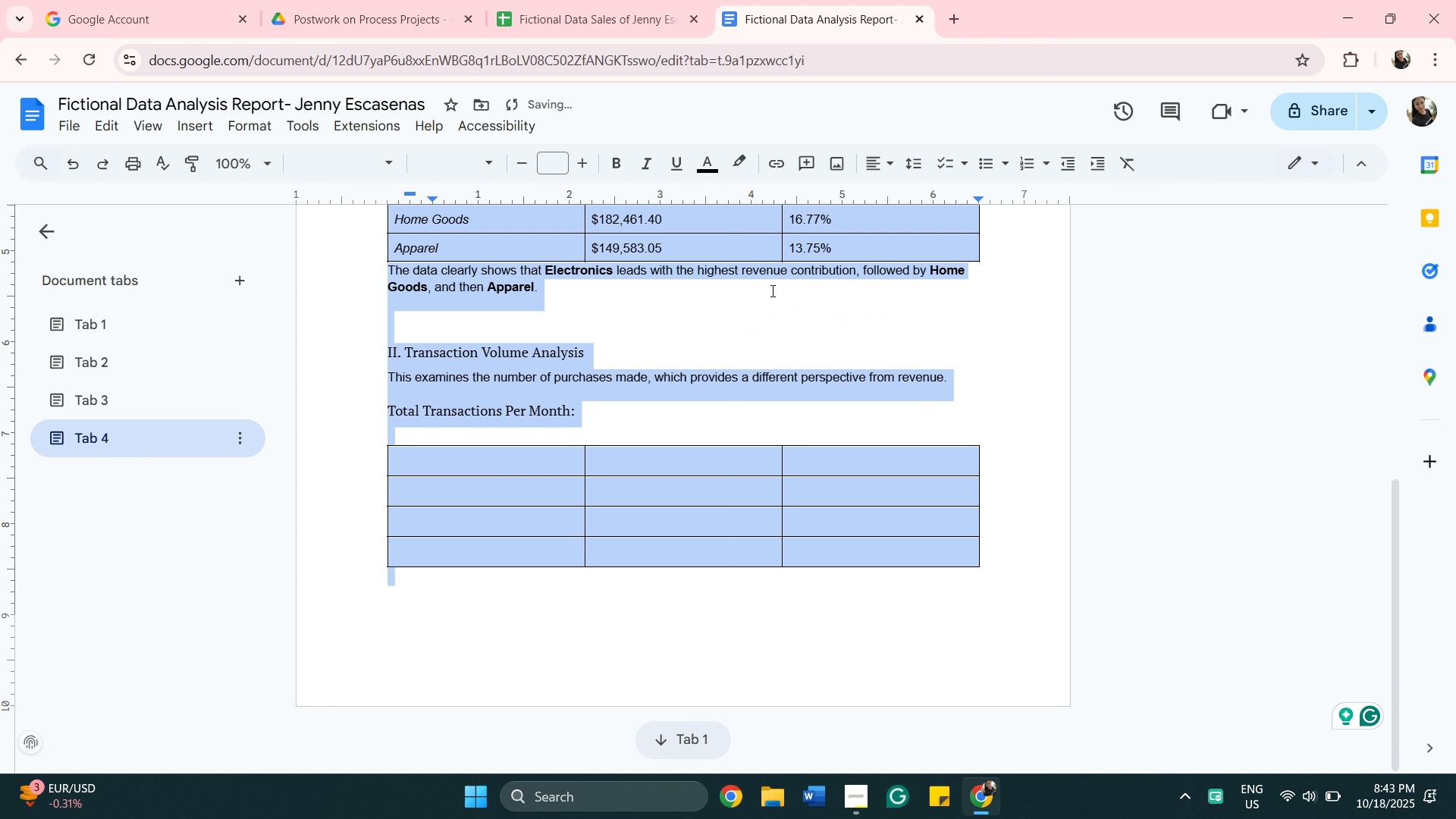 
left_click([864, 425])
 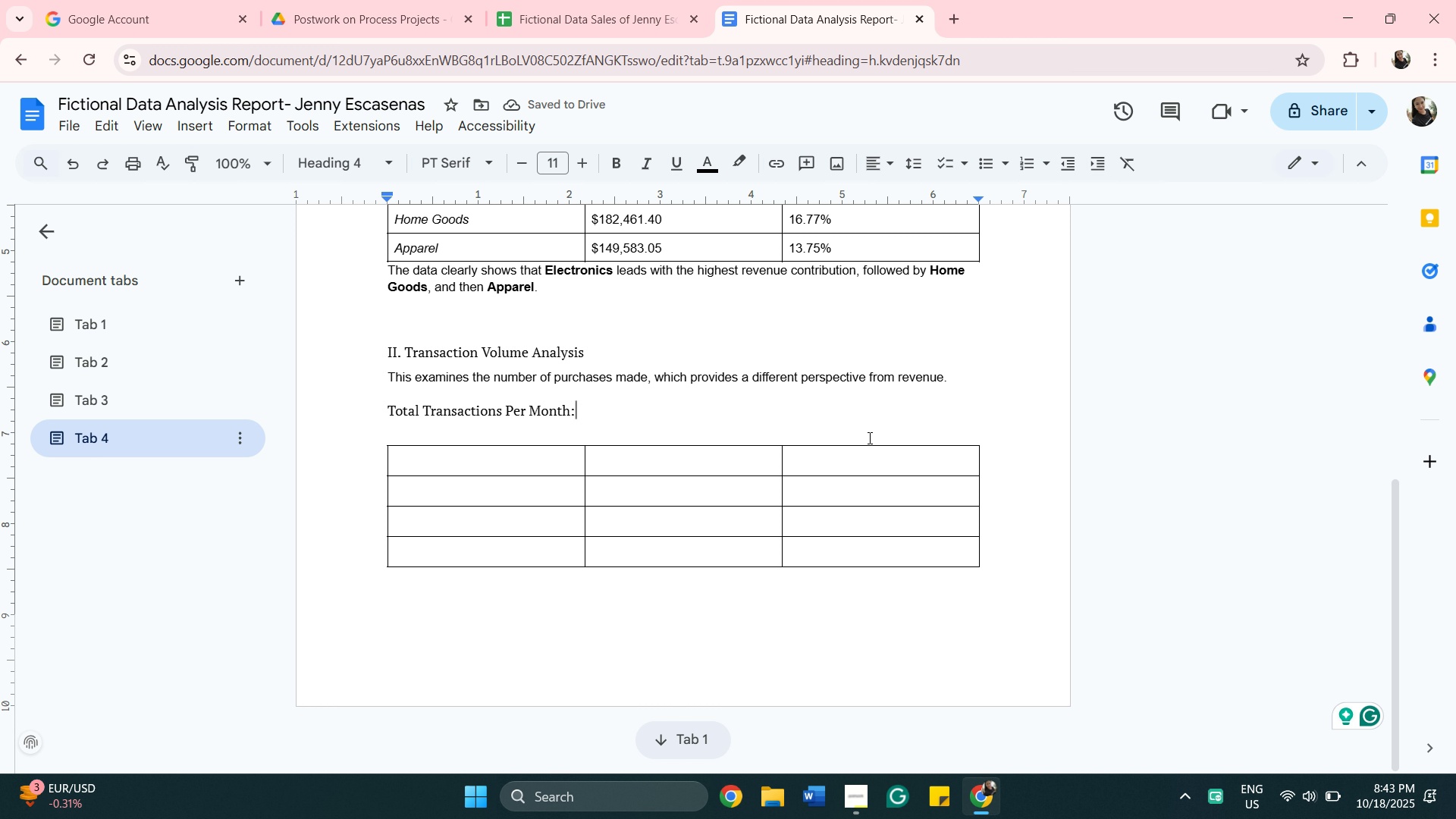 
scroll: coordinate [868, 438], scroll_direction: up, amount: 2.0
 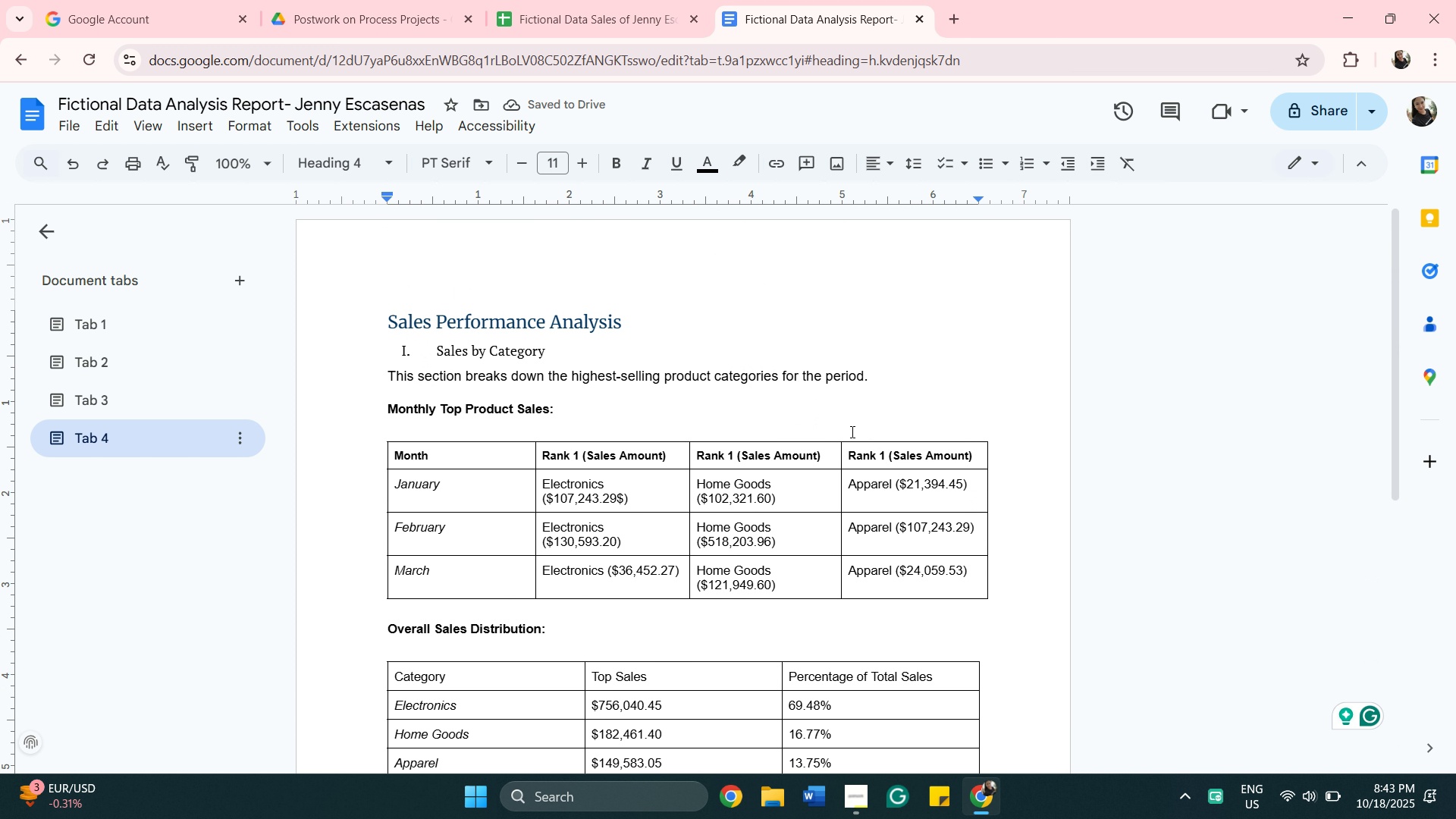 
scroll: coordinate [851, 431], scroll_direction: down, amount: 2.0
 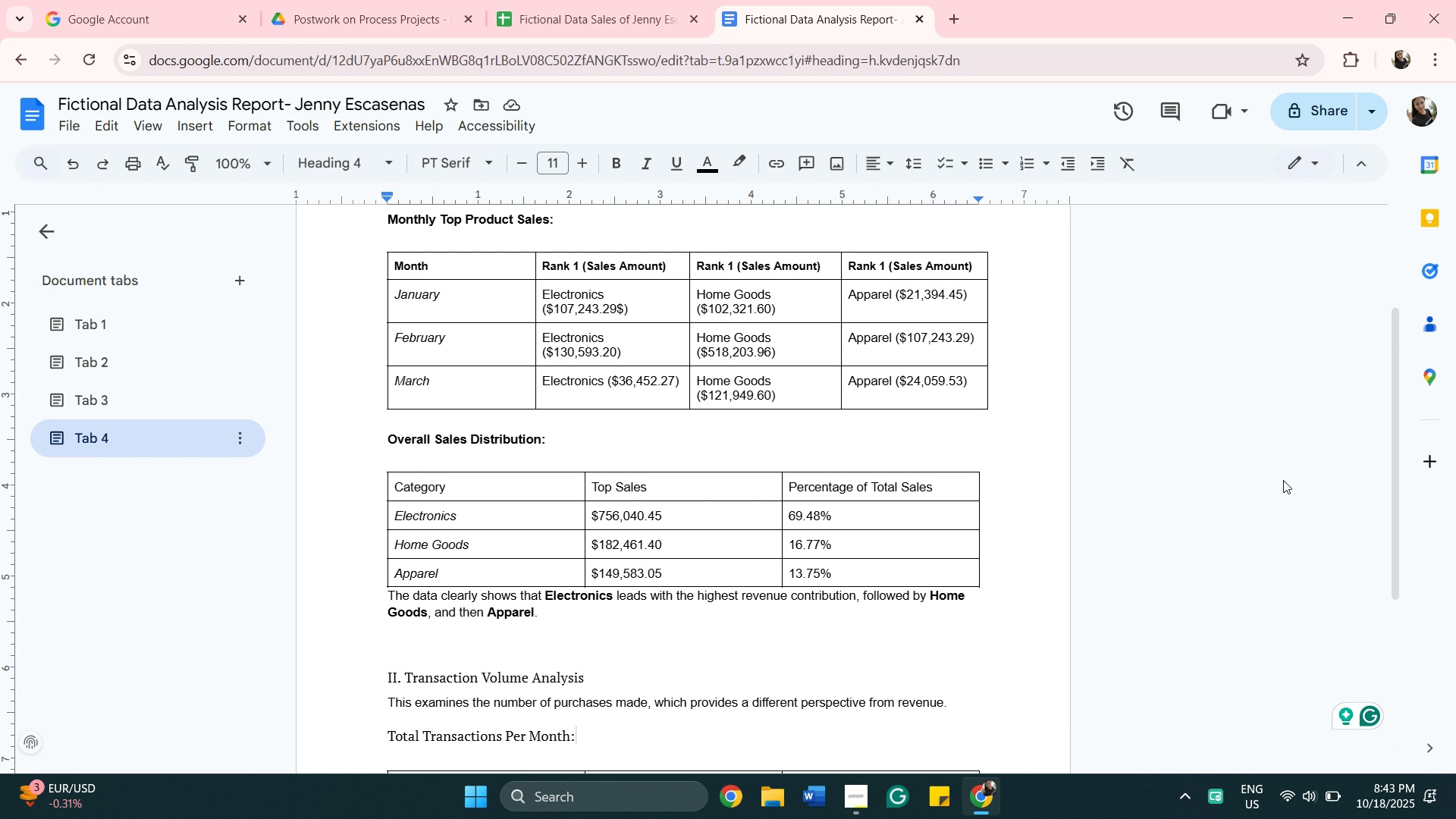 
wait(7.22)
 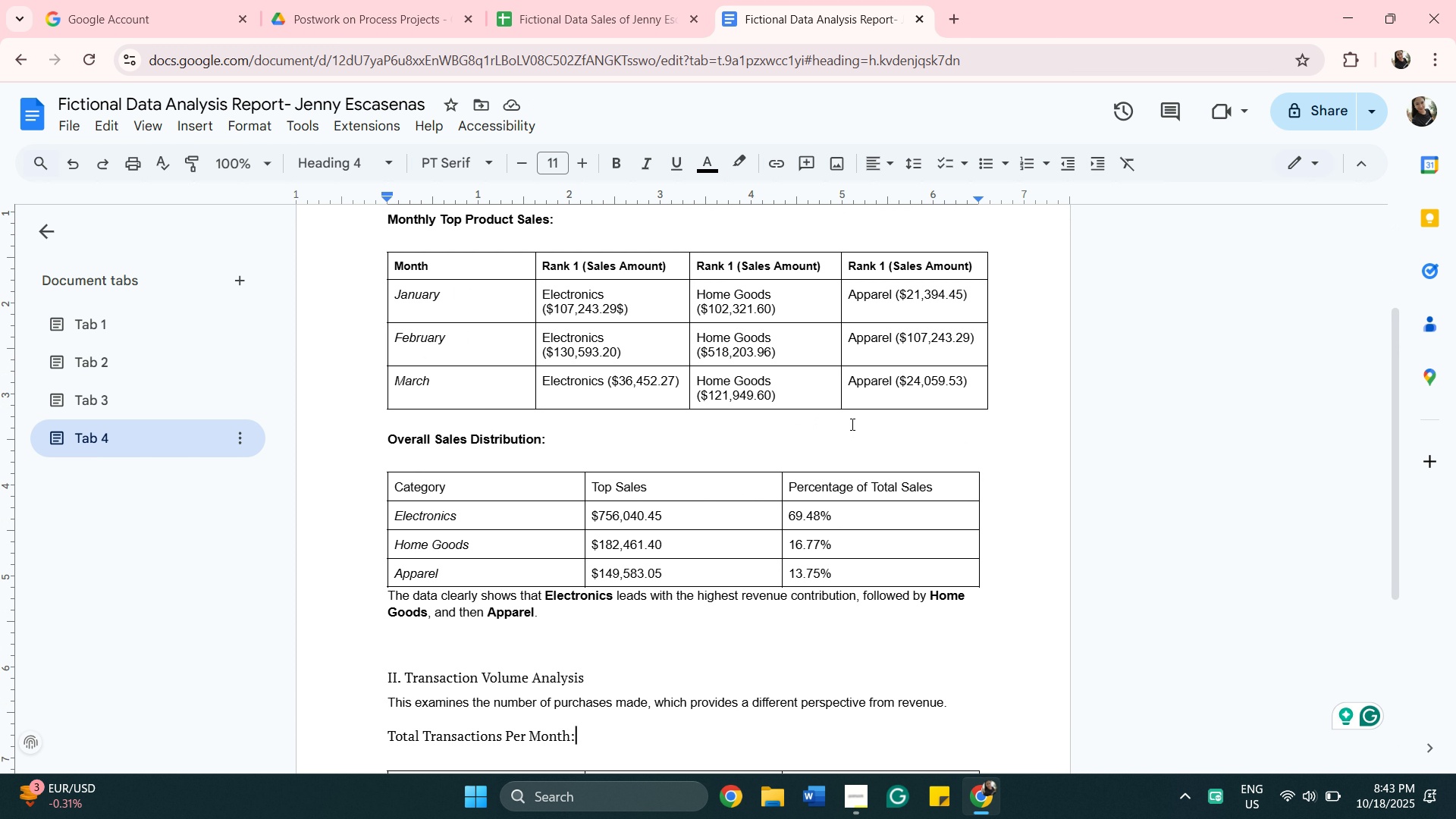 
scroll: coordinate [720, 700], scroll_direction: down, amount: 2.0
 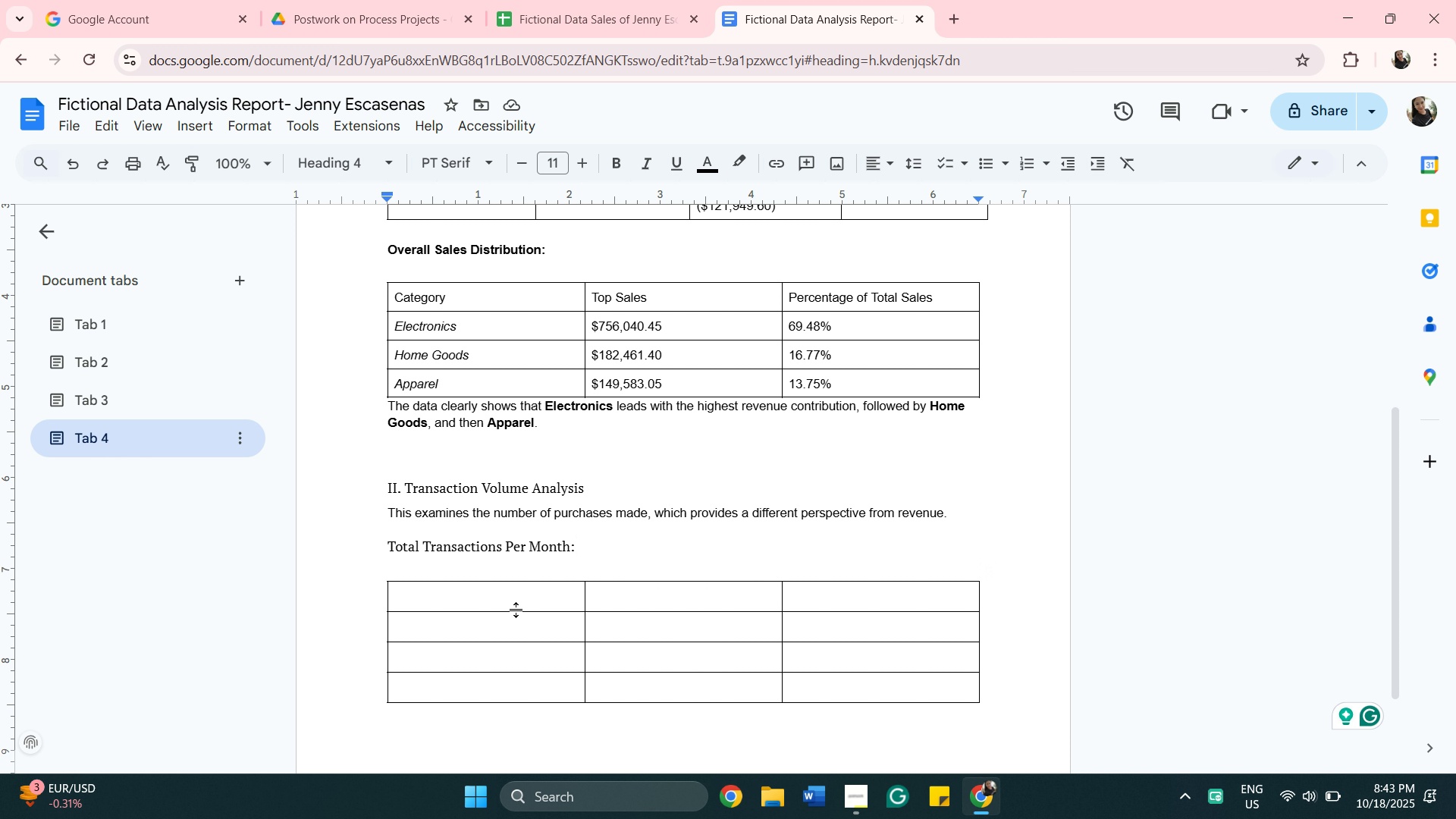 
left_click([512, 599])
 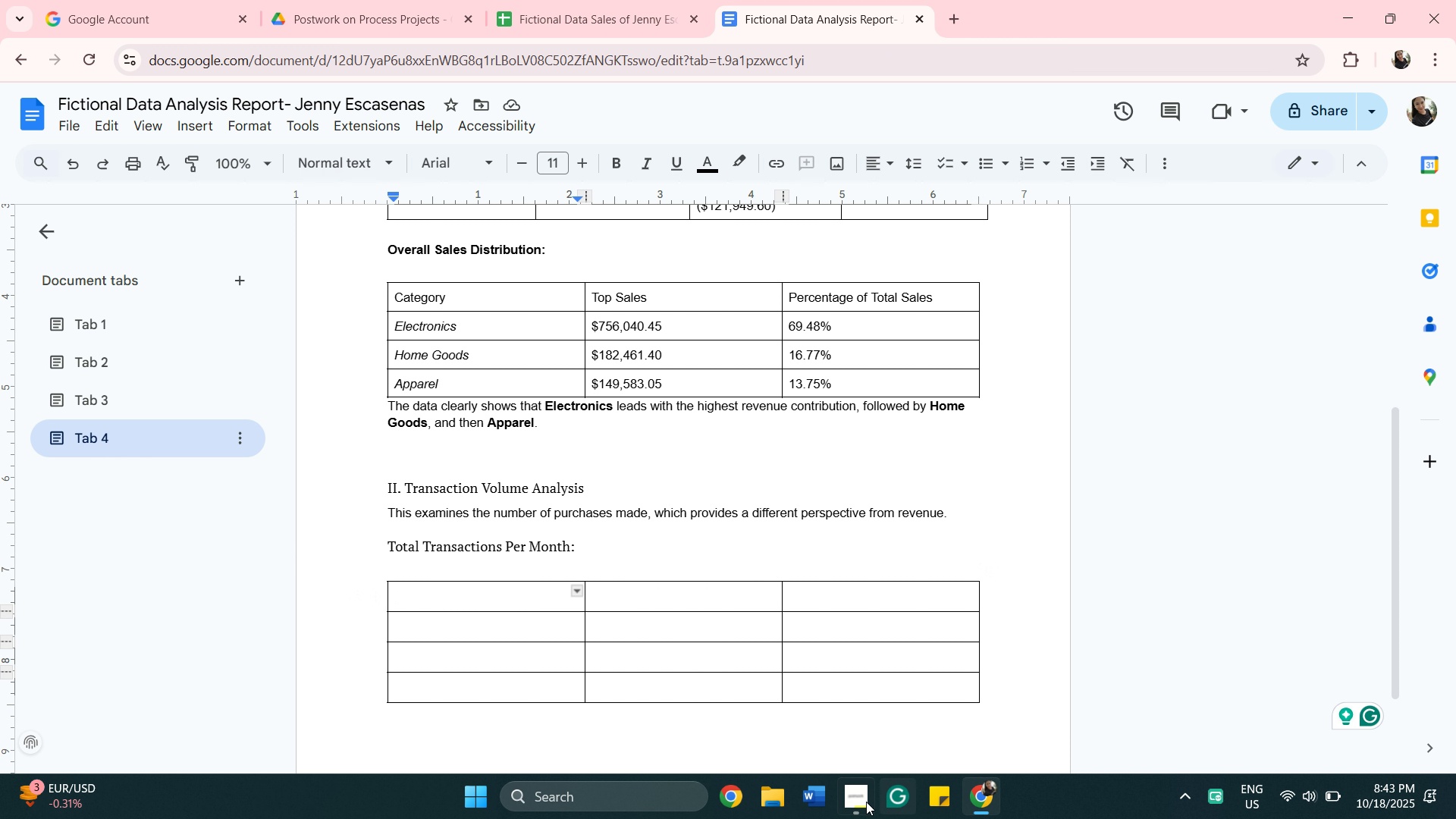 
left_click([862, 803])